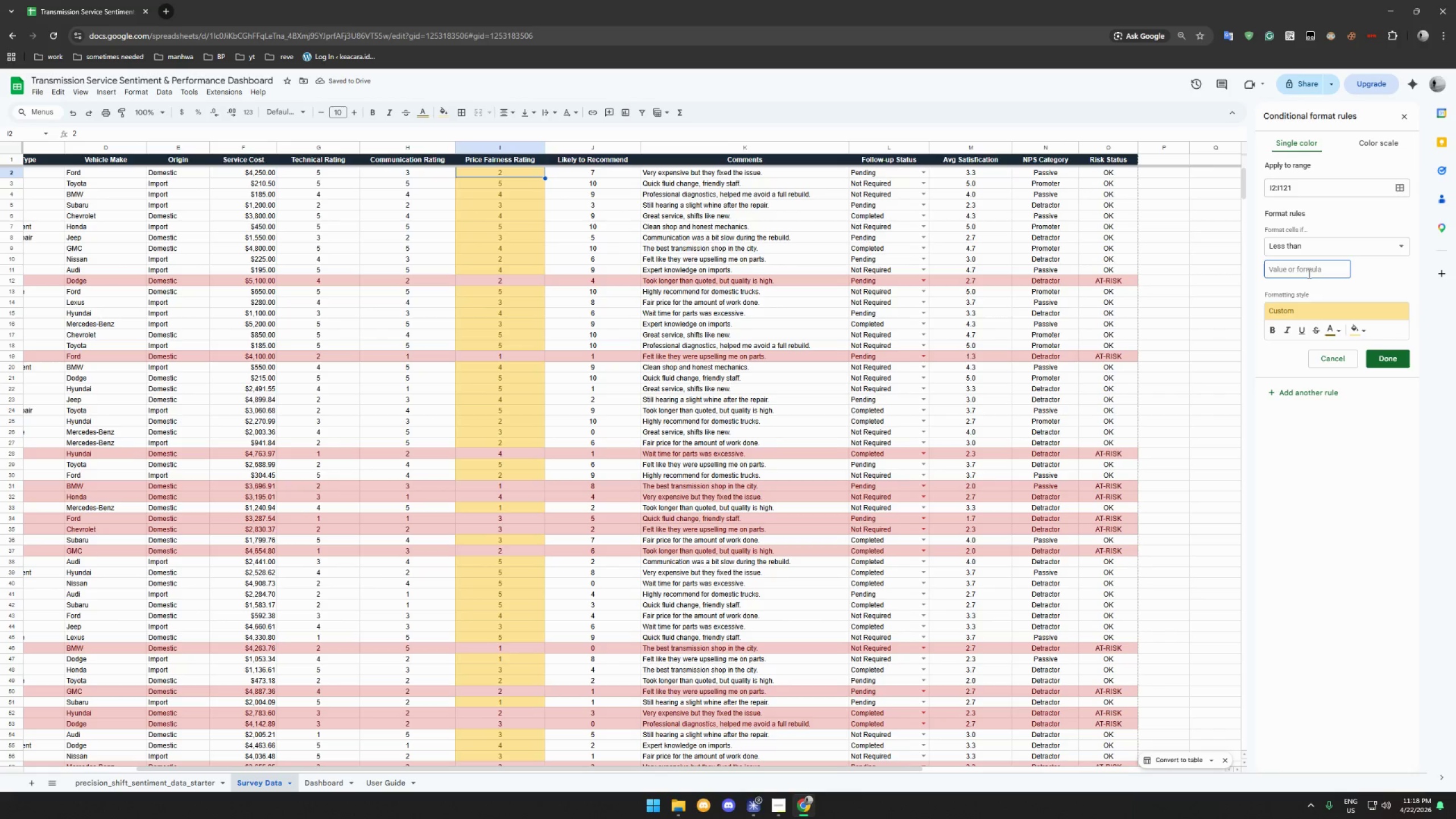 
key(Backspace)
 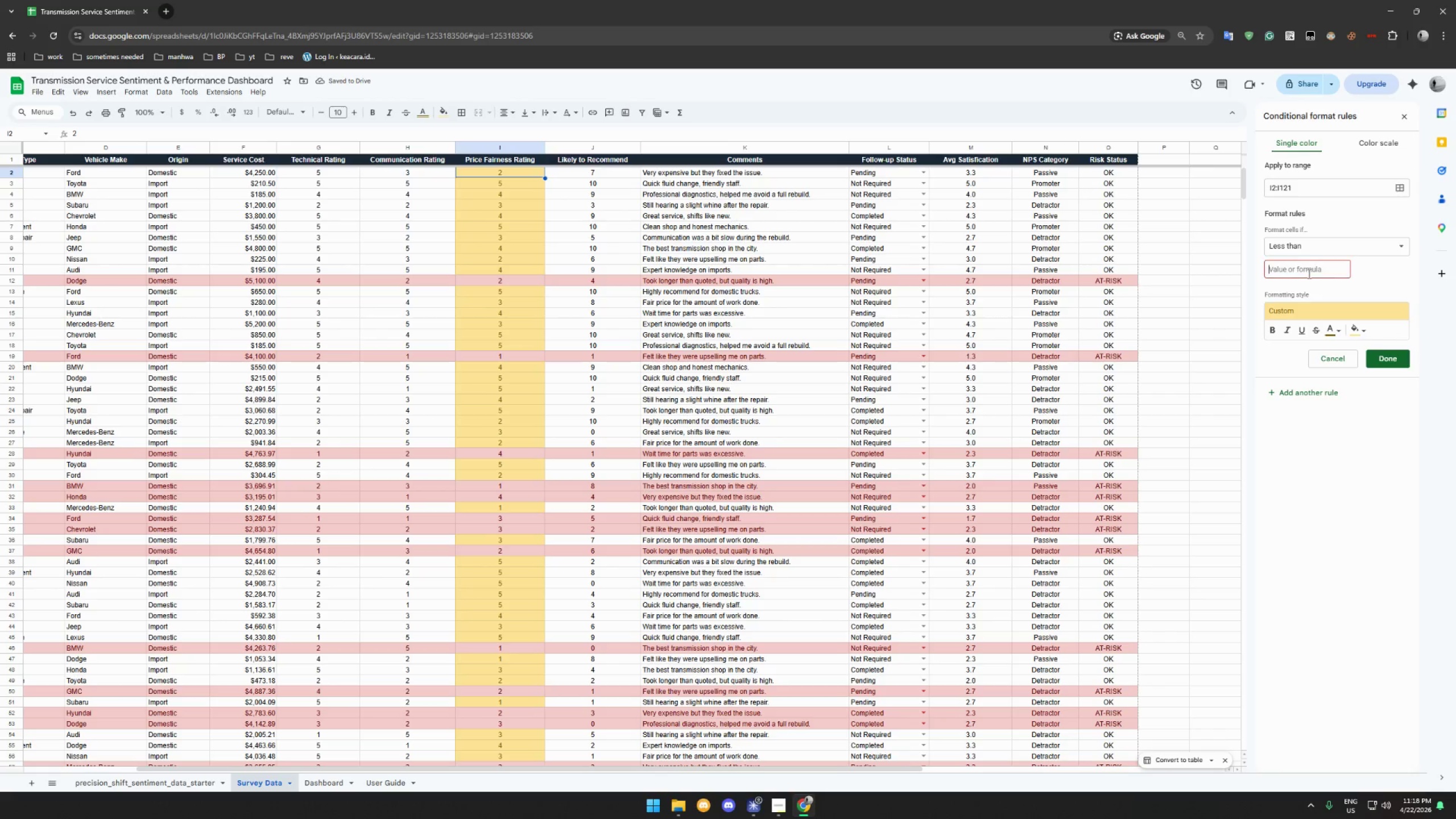 
key(3)
 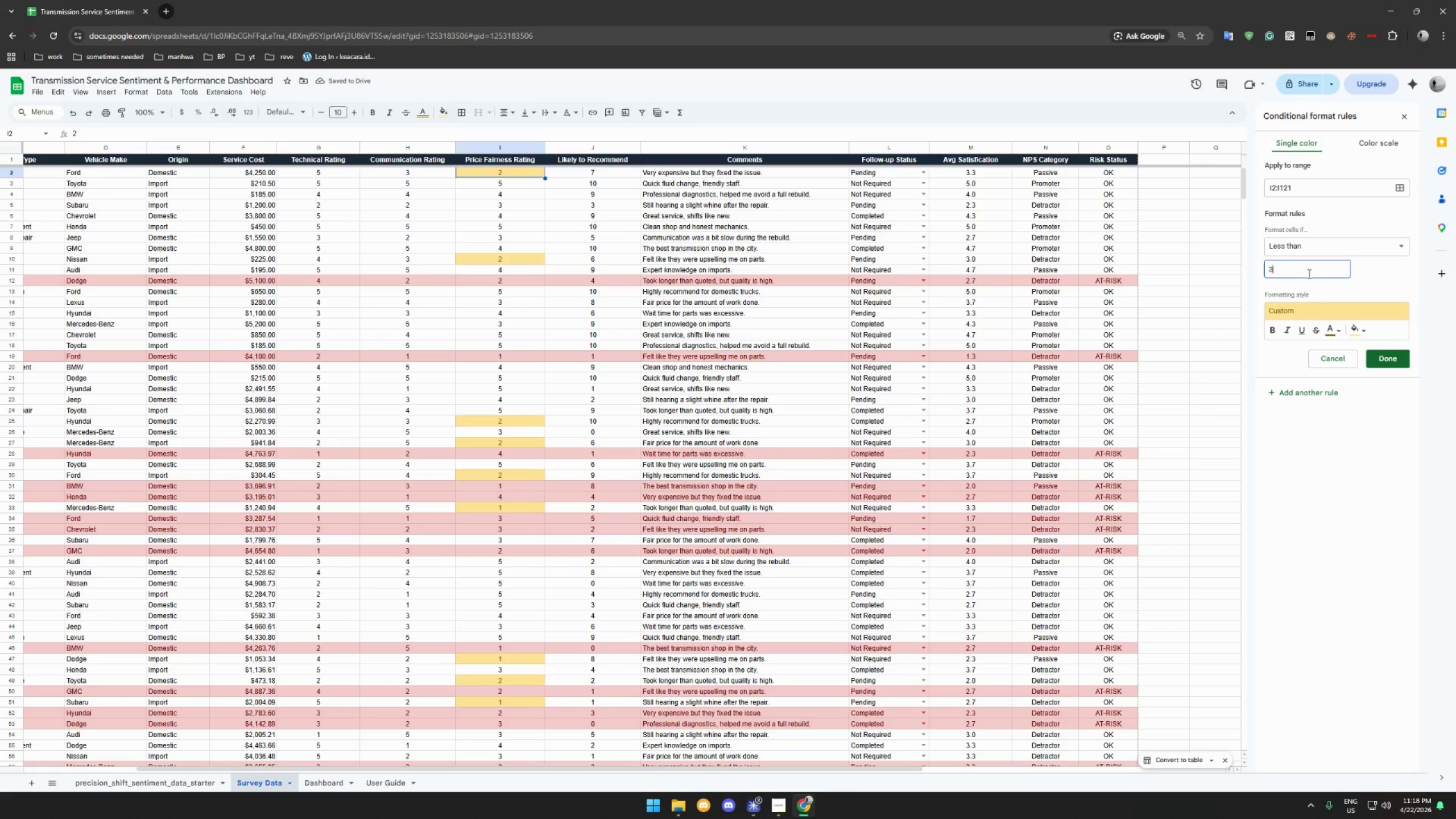 
wait(7.11)
 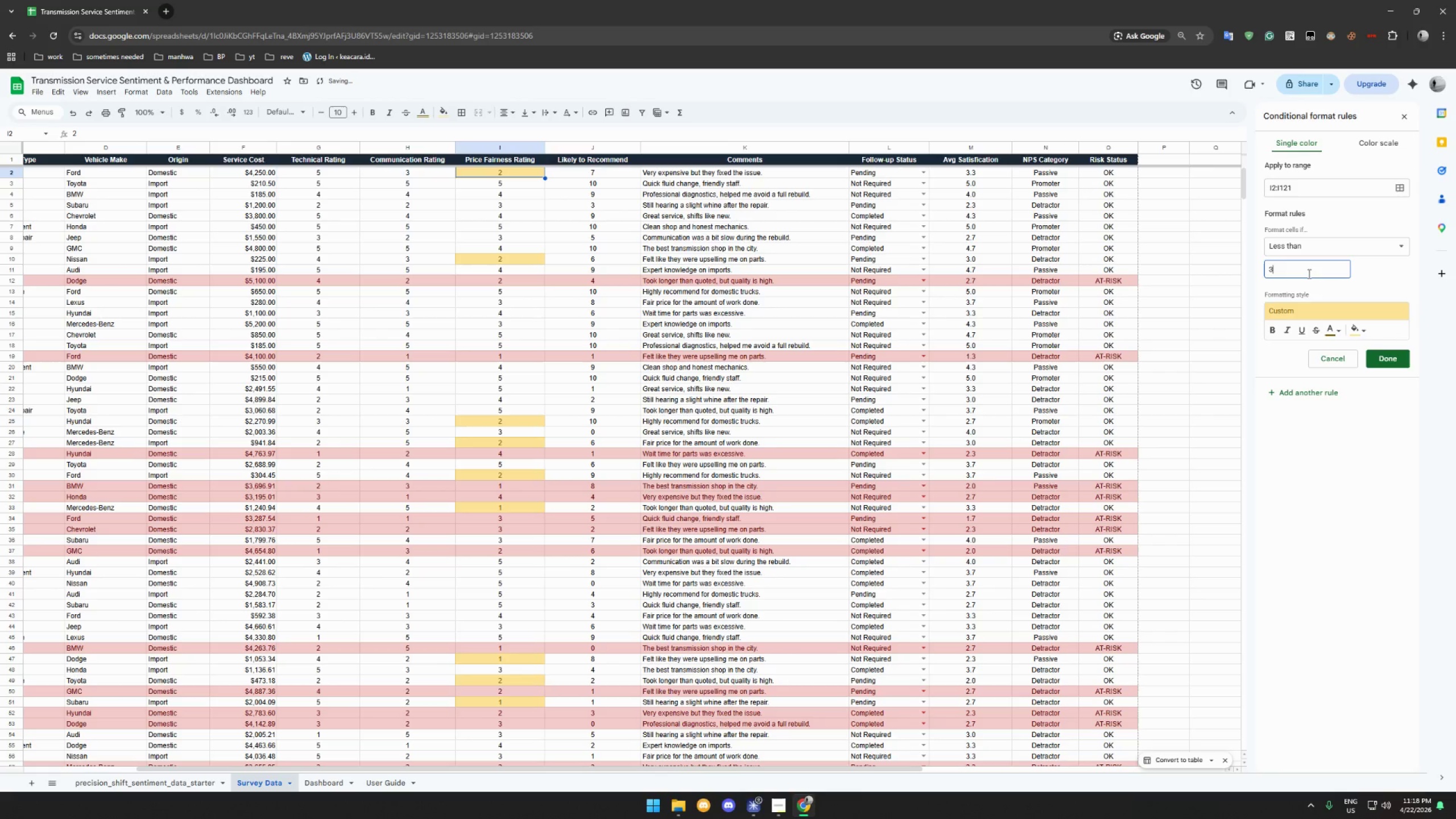 
left_click([1313, 250])
 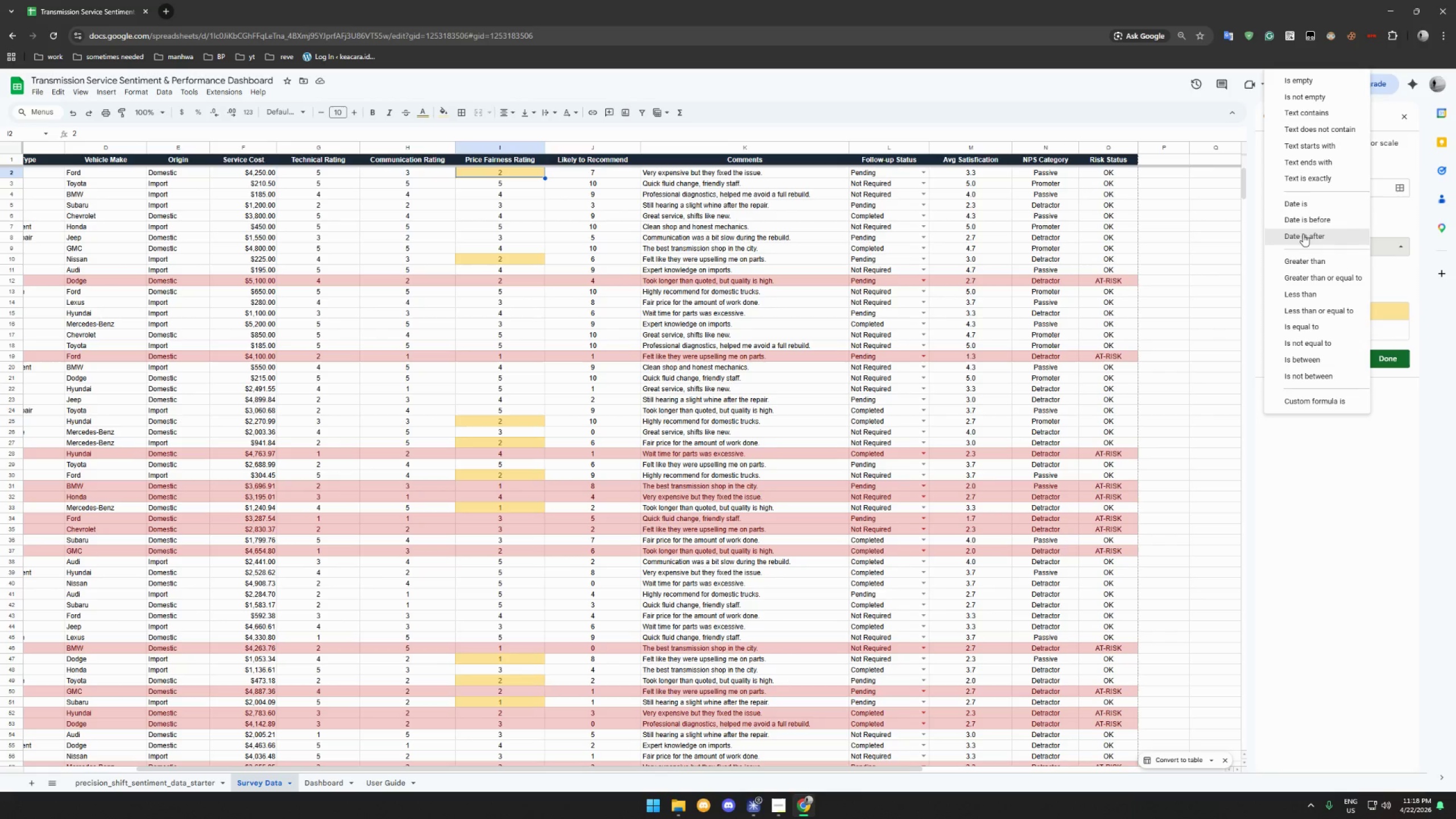 
scroll: coordinate [1300, 228], scroll_direction: up, amount: 5.0
 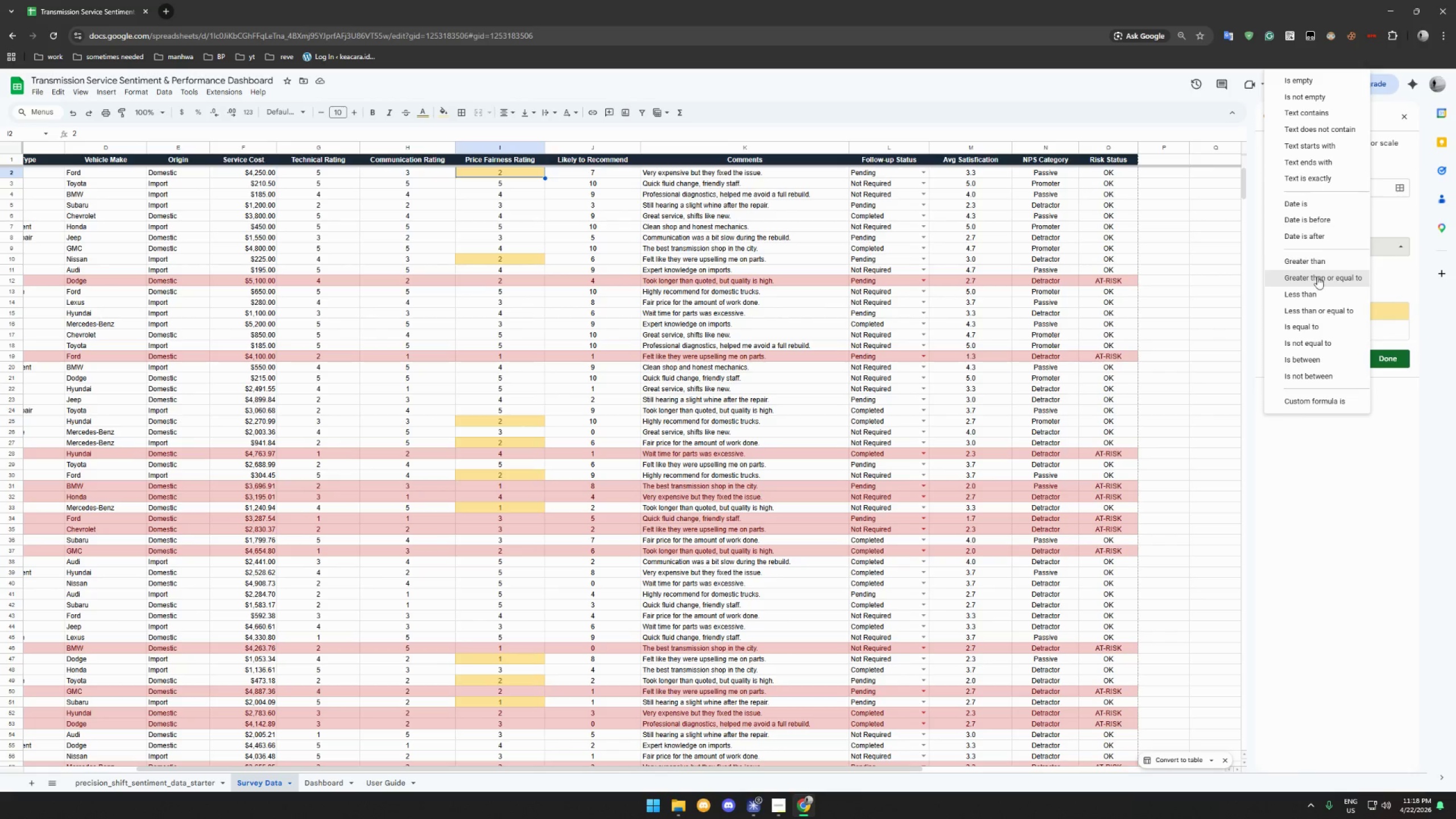 
wait(12.69)
 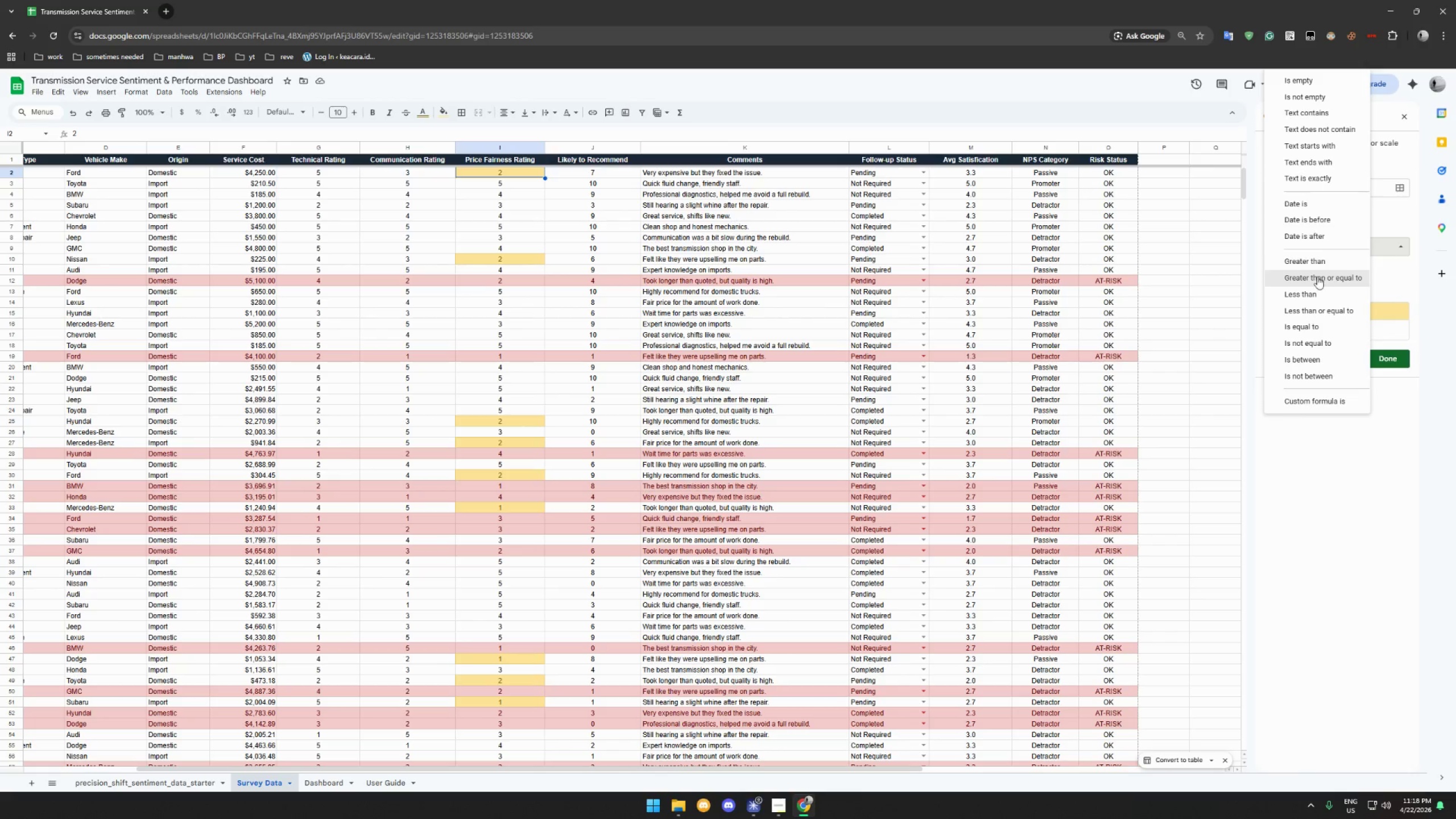 
left_click([1396, 358])
 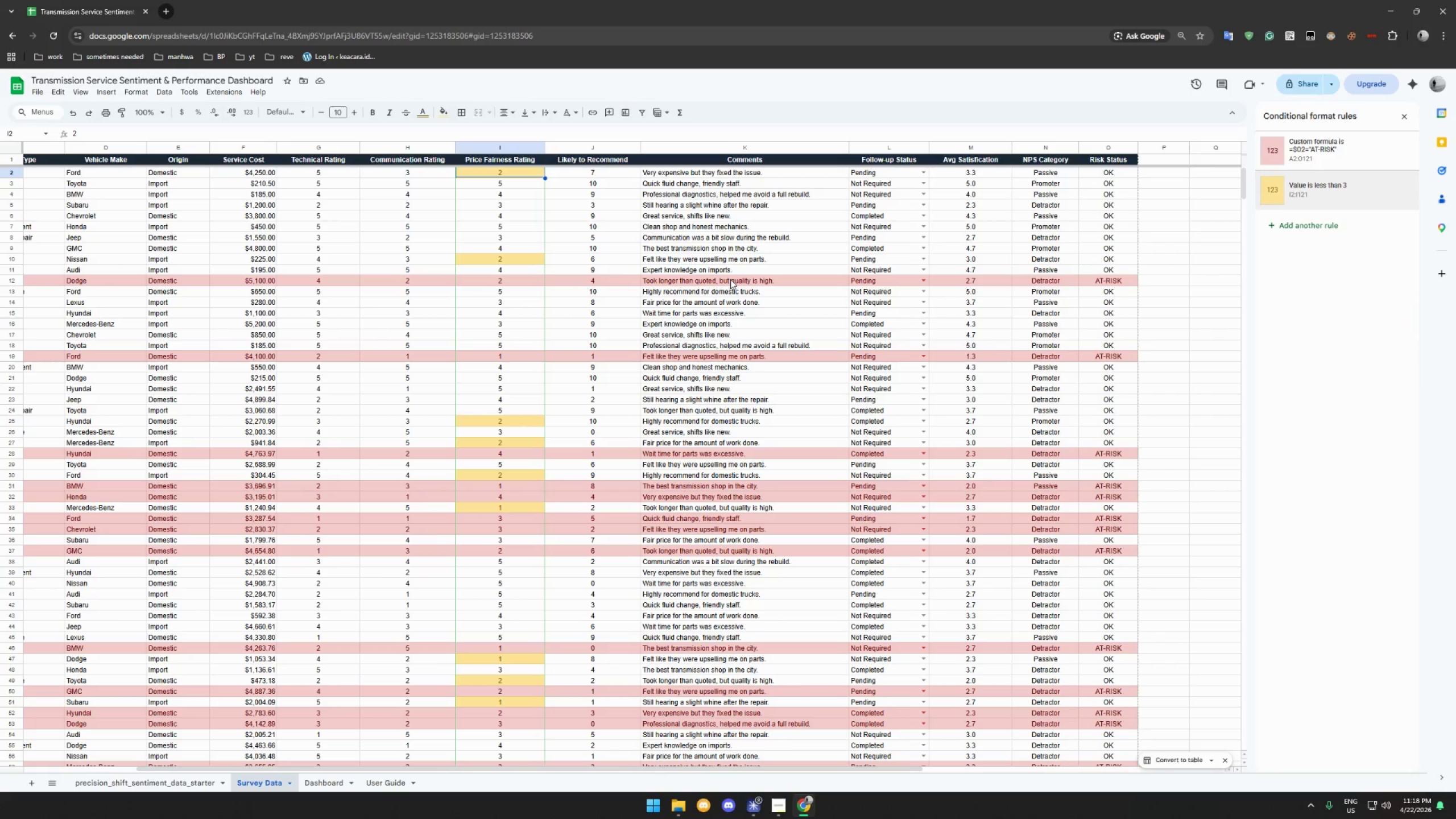 
left_click([730, 280])
 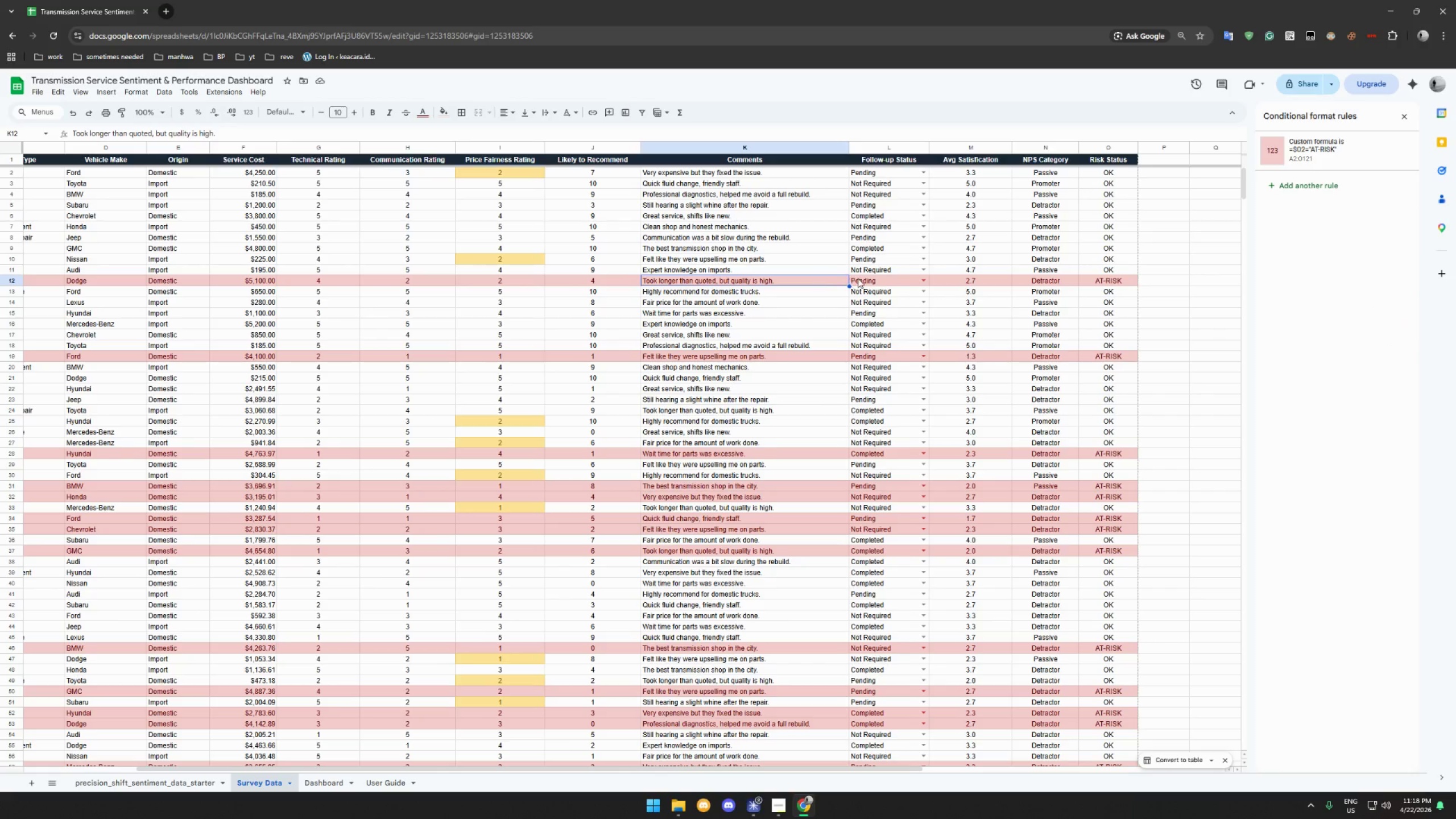 
scroll: coordinate [855, 294], scroll_direction: down, amount: 46.0
 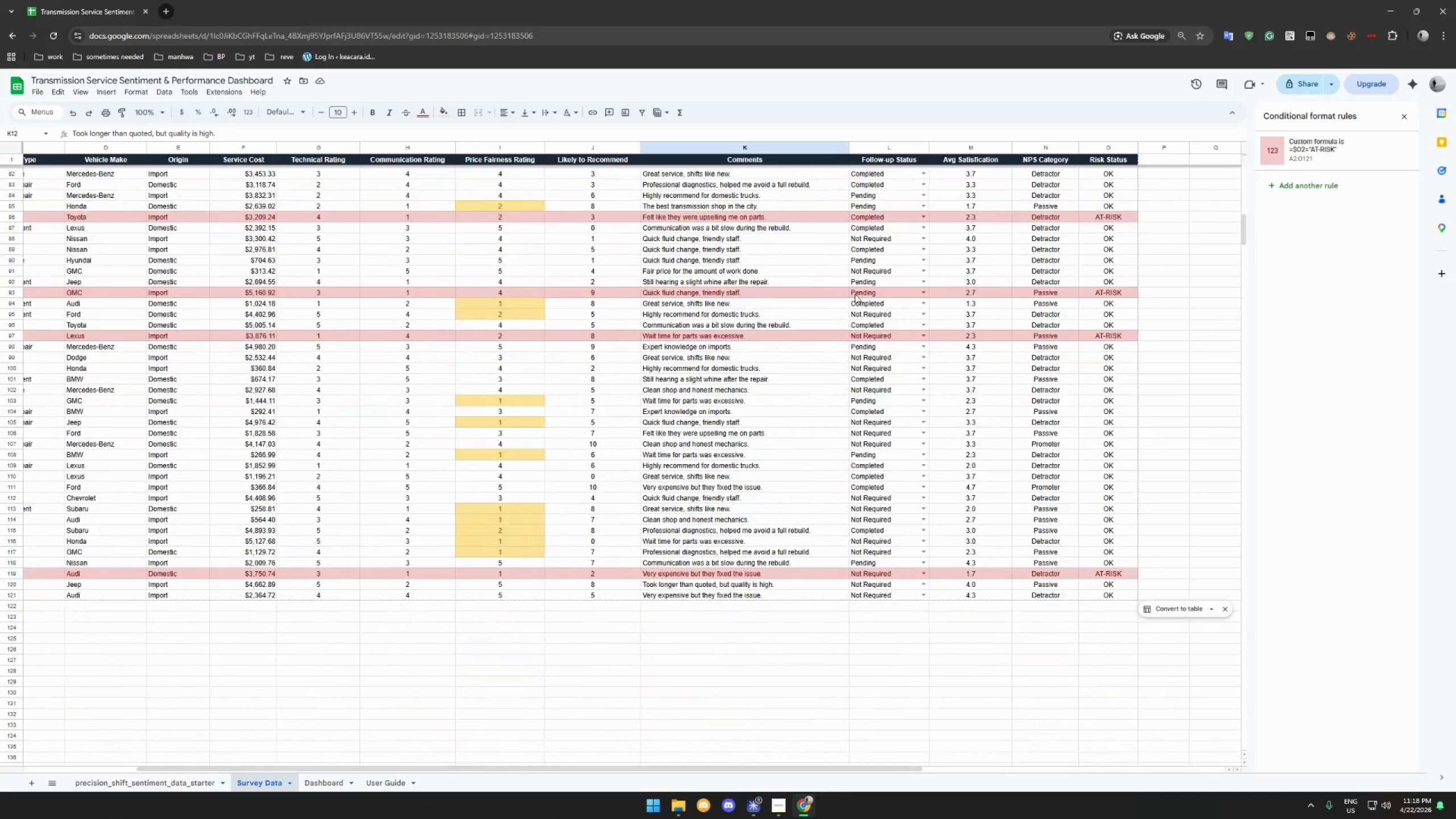 
scroll: coordinate [855, 291], scroll_direction: up, amount: 56.0
 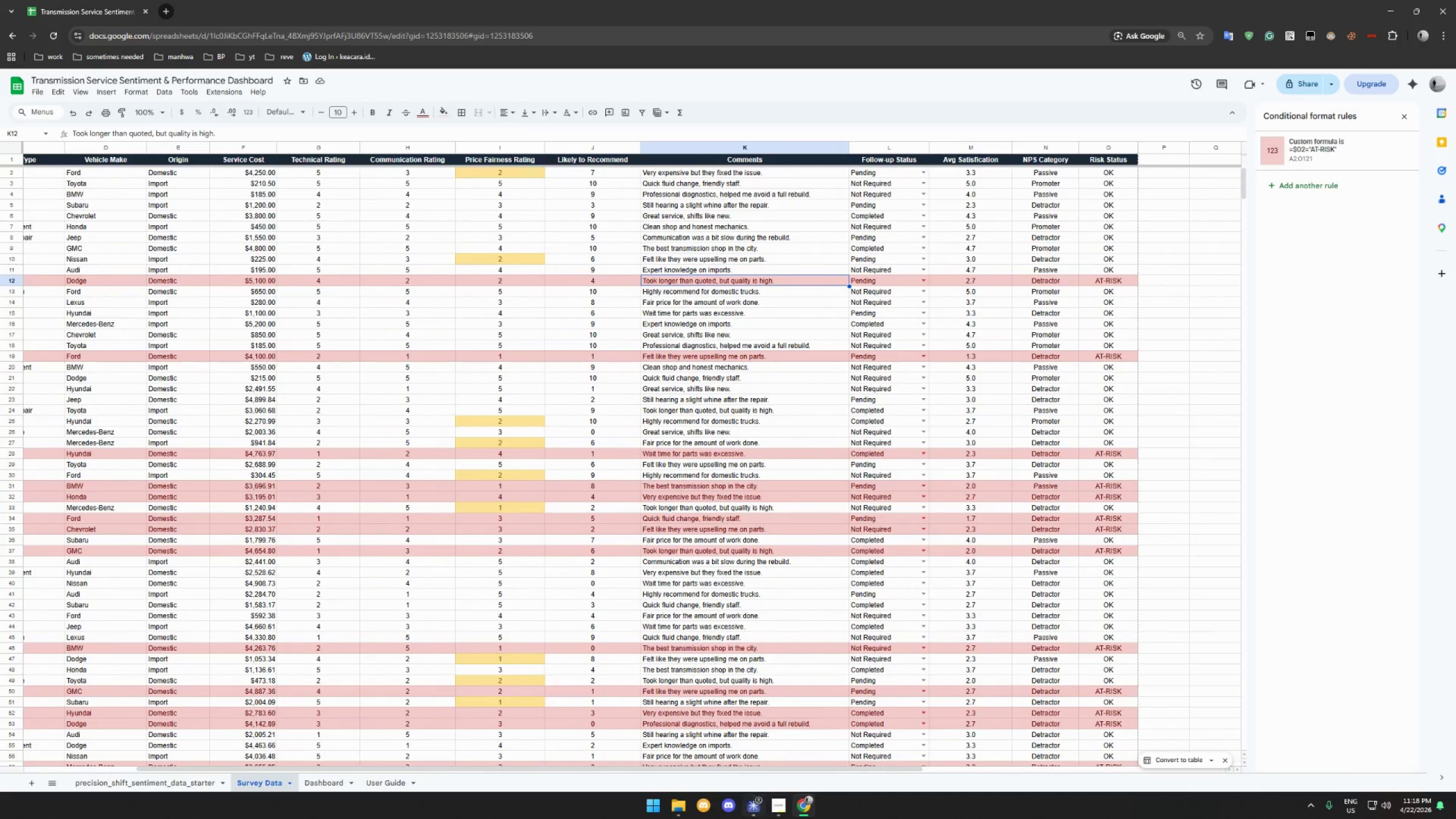 
left_click([777, 800])